 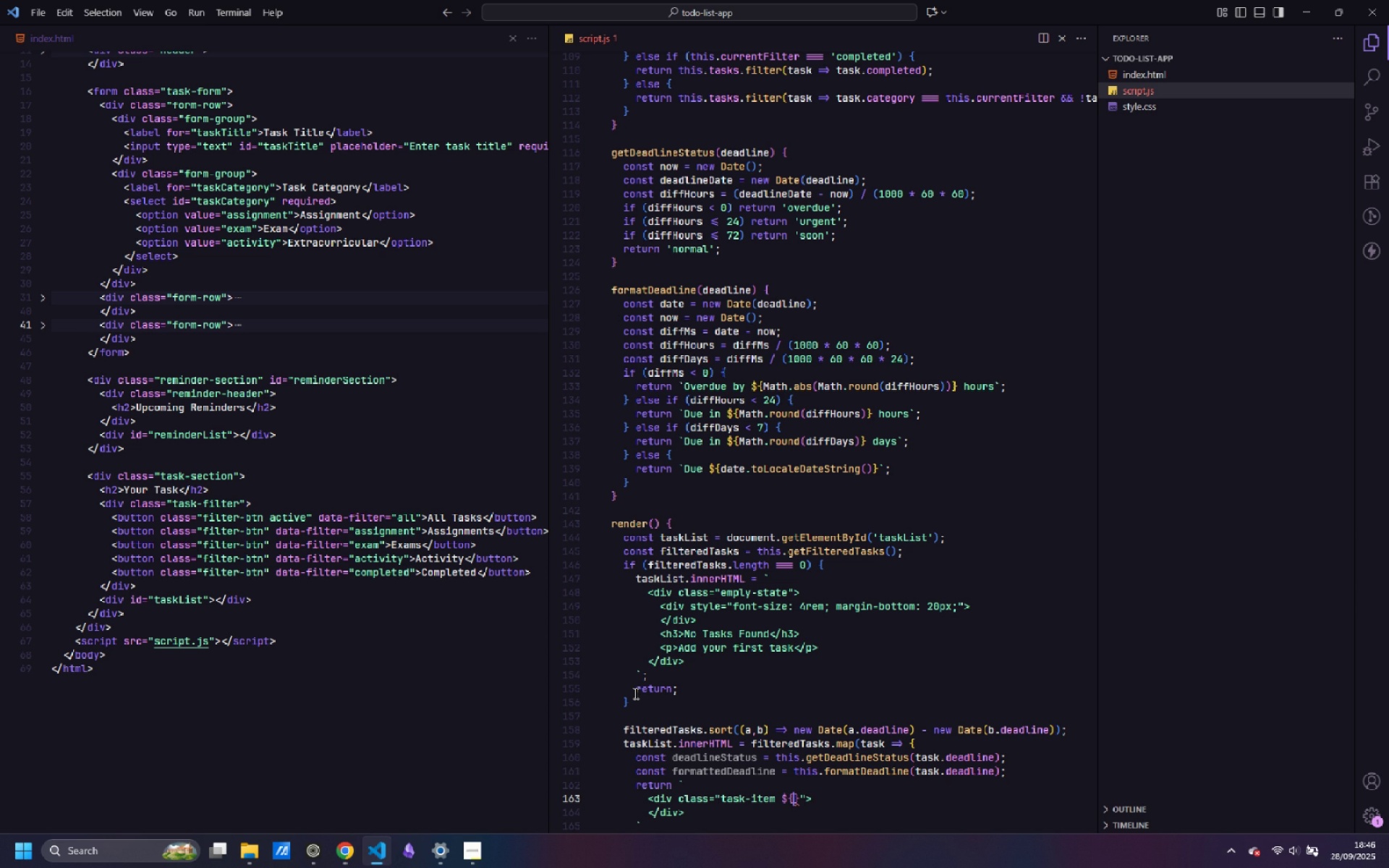 
type(task.com)
 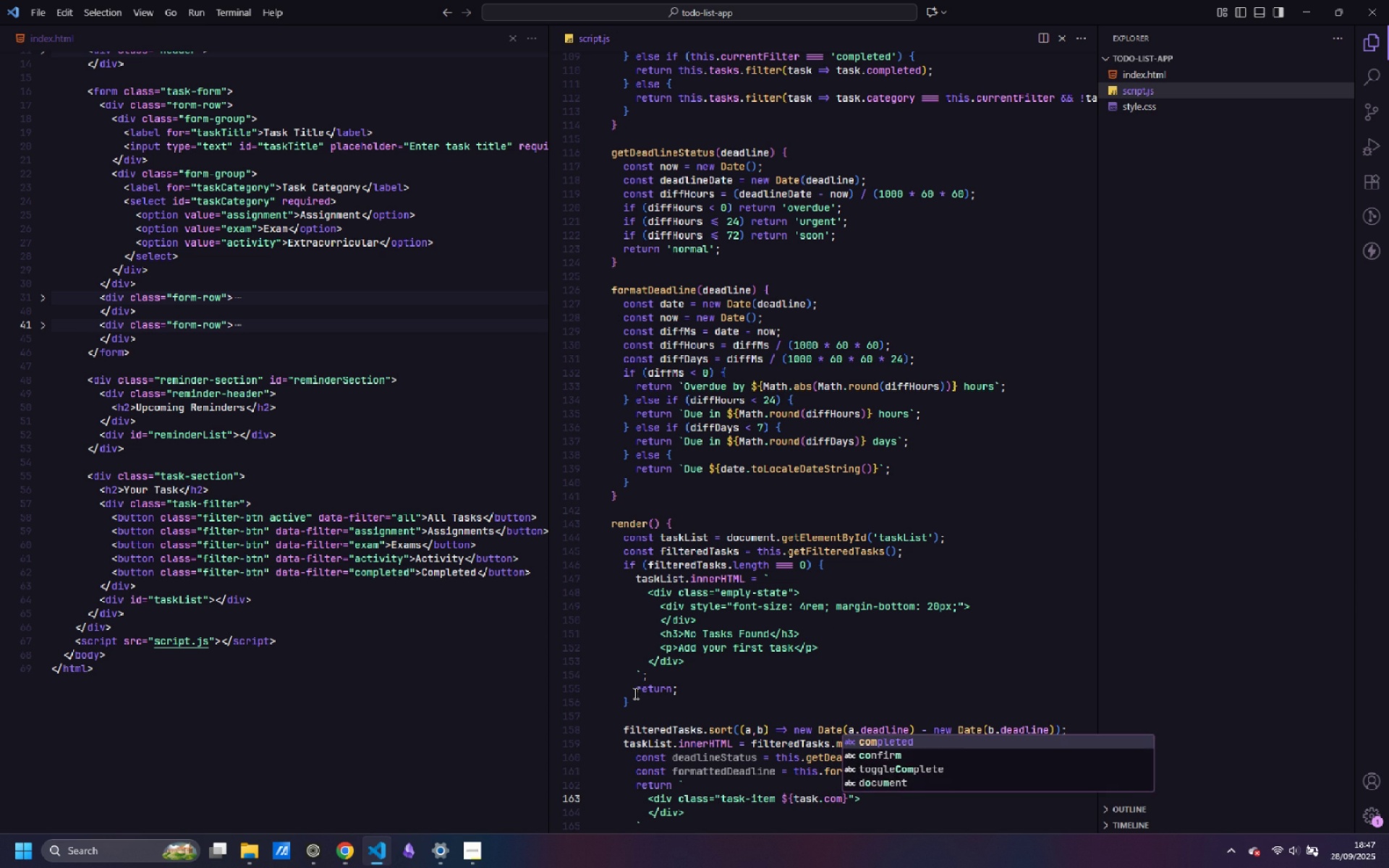 
key(Enter)
 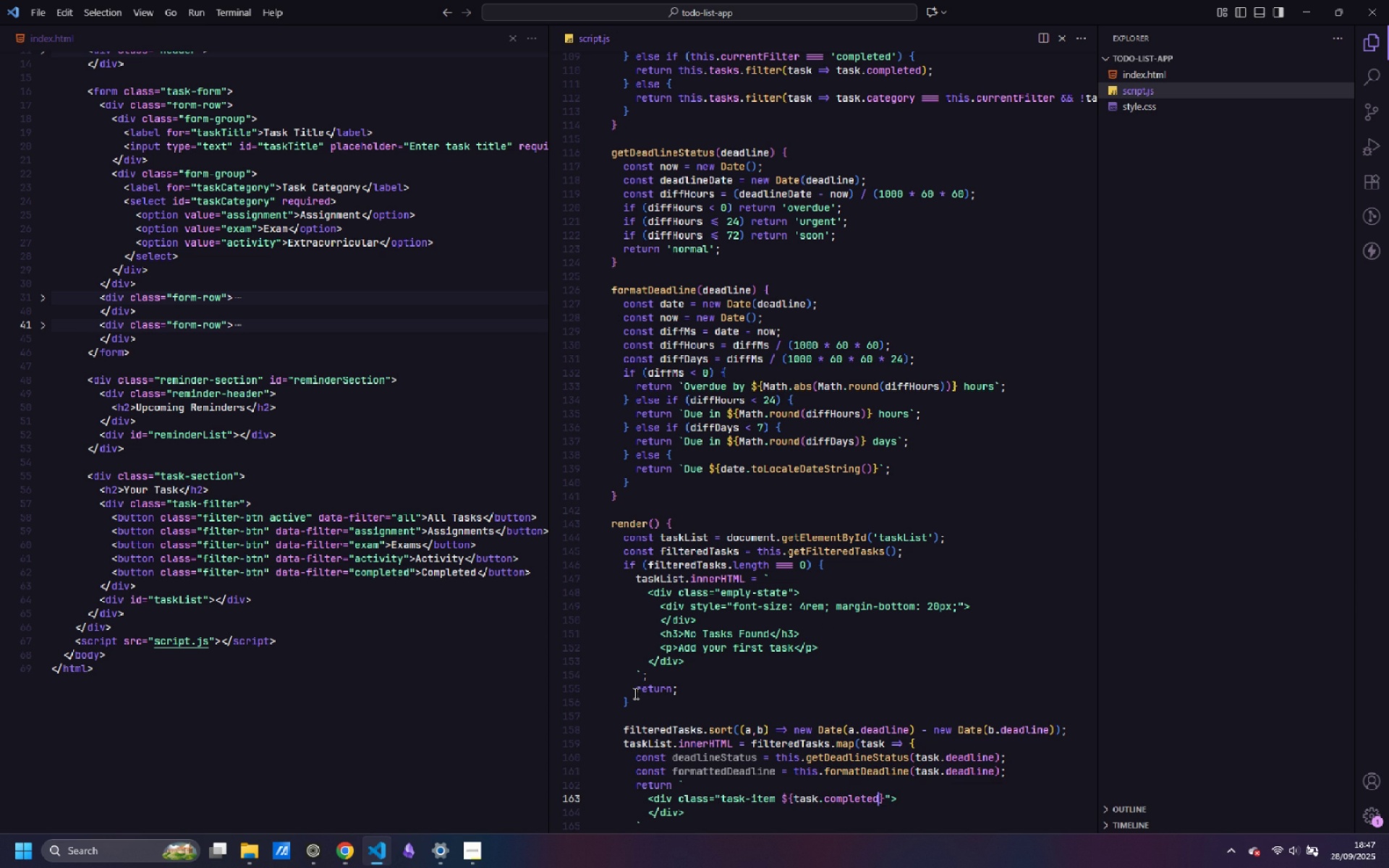 
type( ? 'completed)
 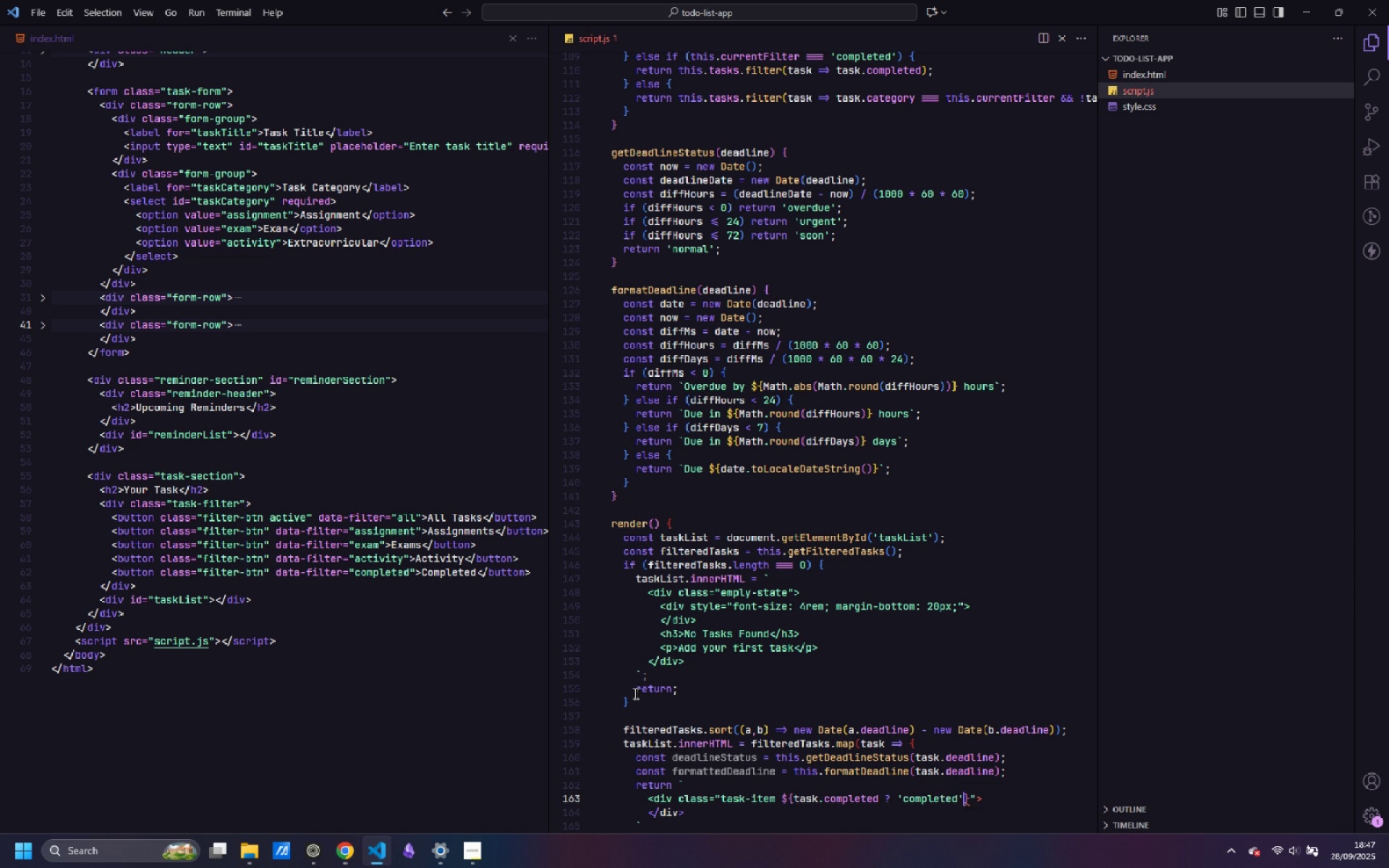 
key(ArrowRight)
 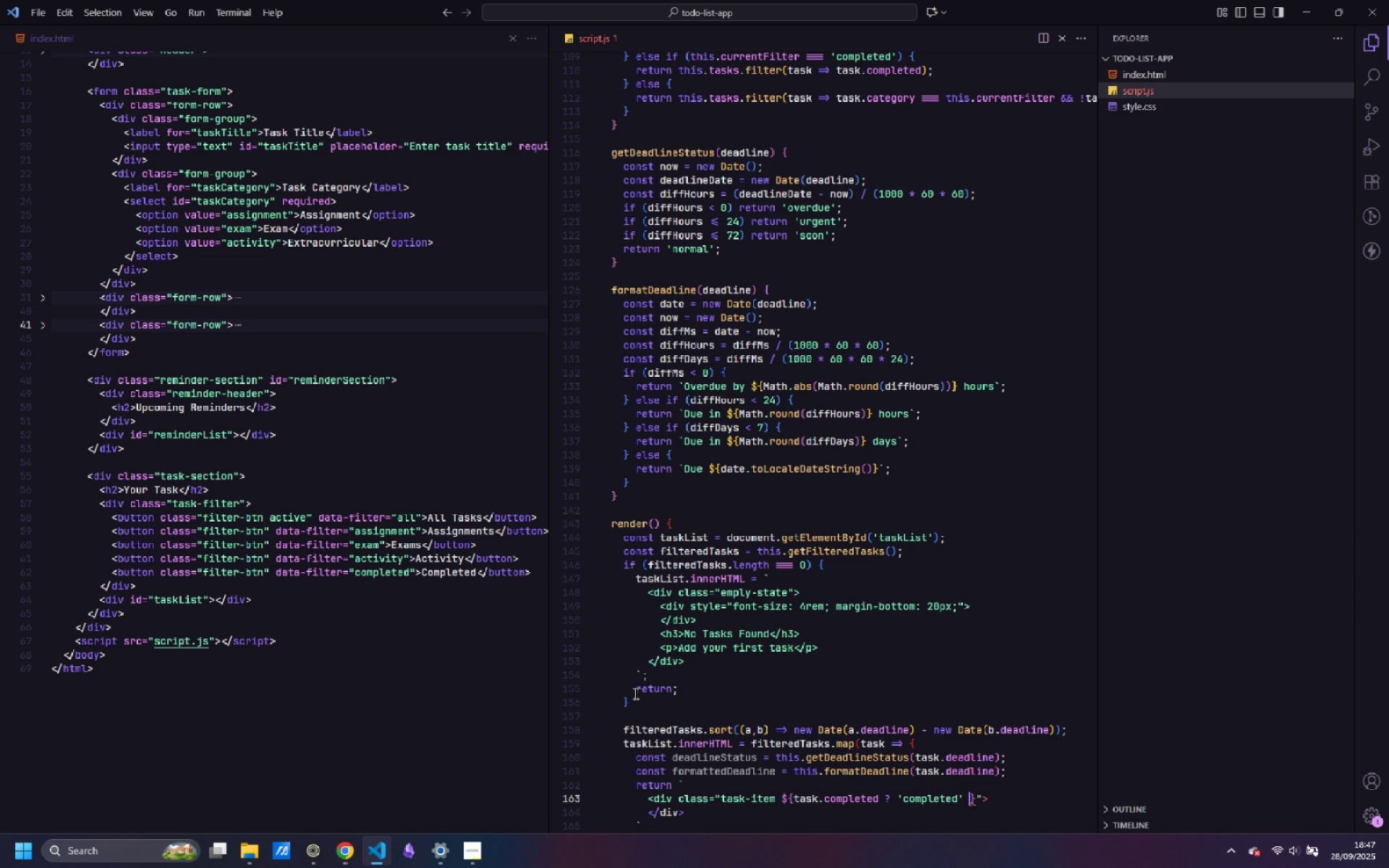 
key(Space)